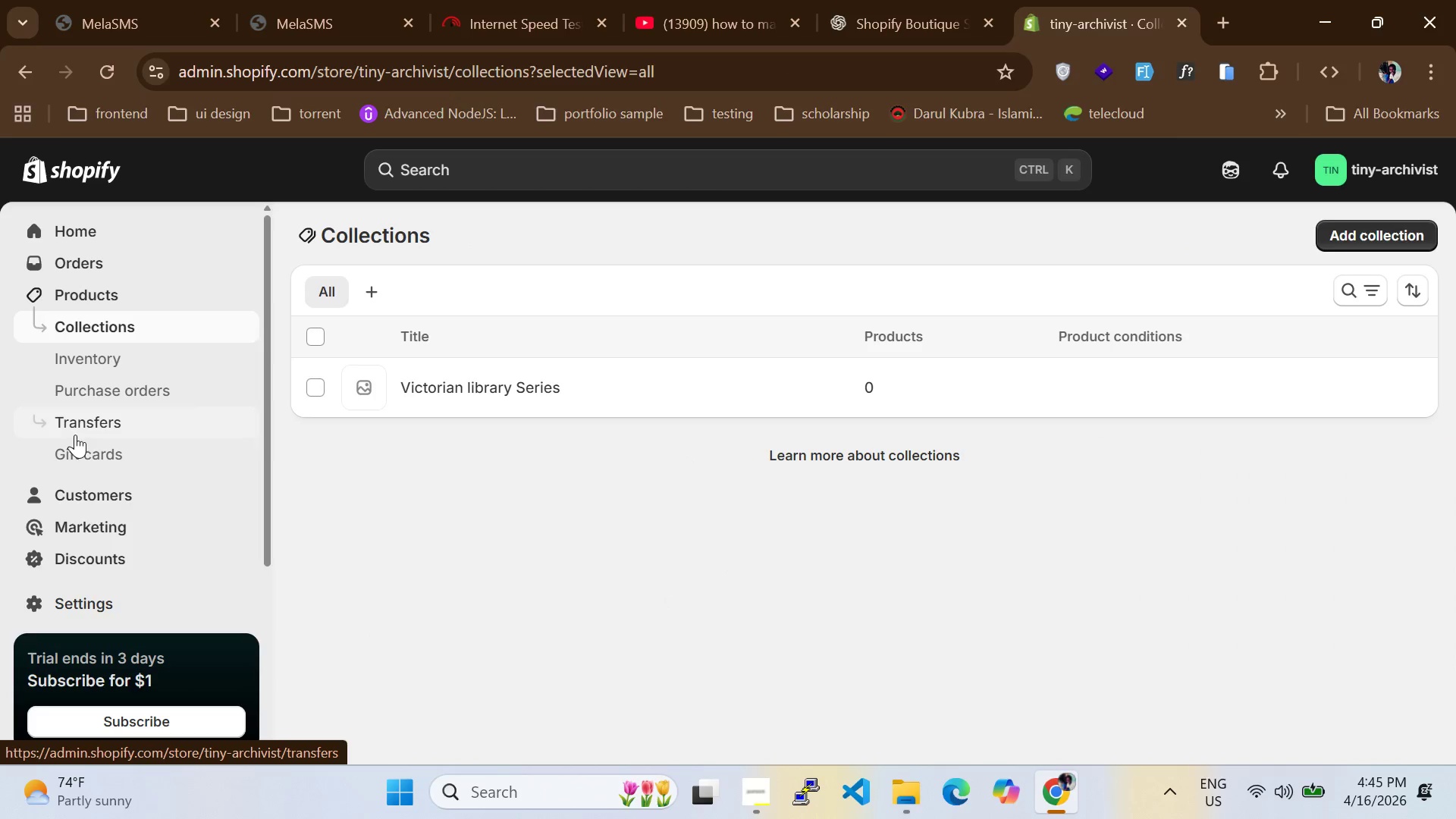 
left_click([73, 303])
 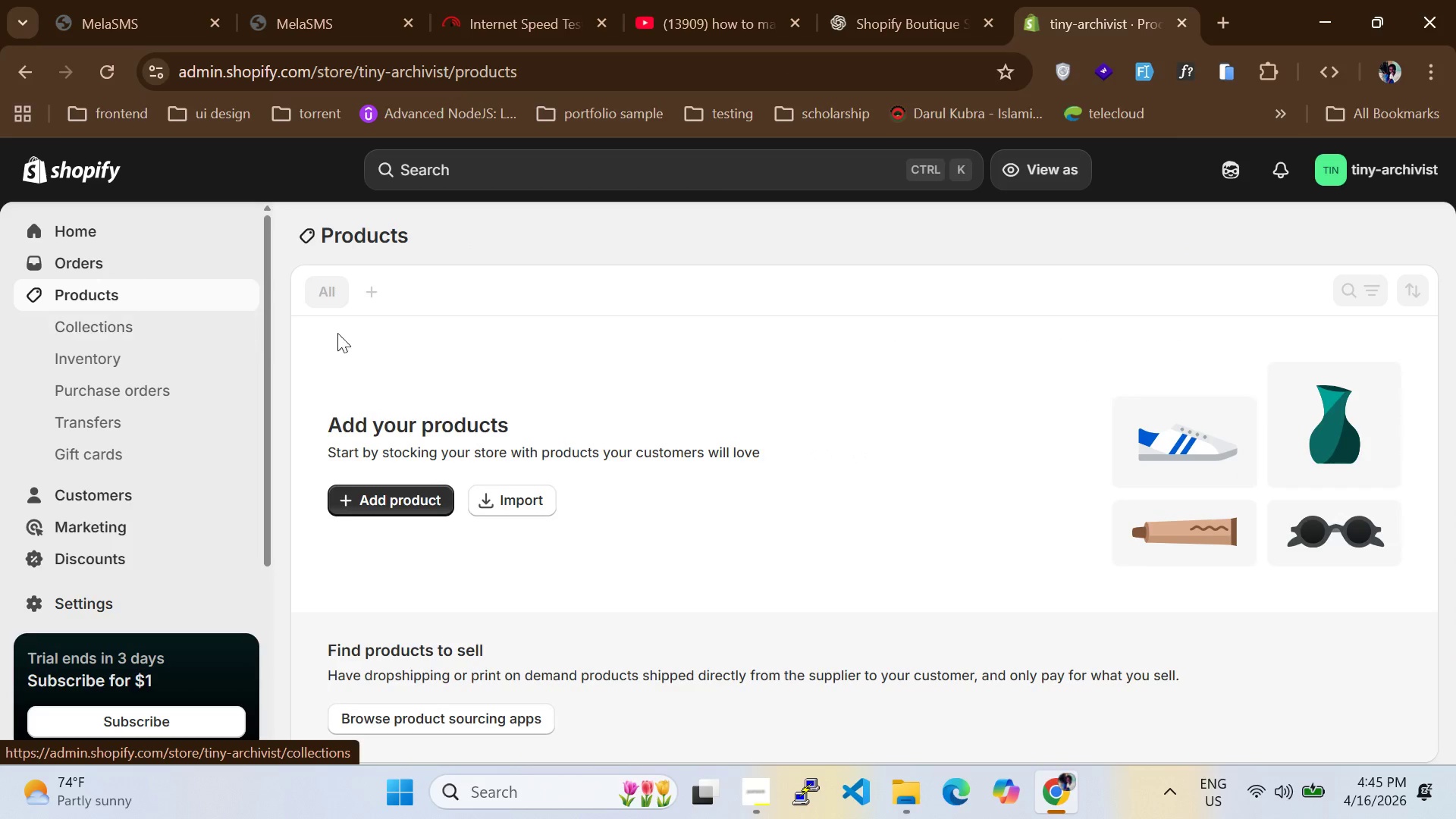 
left_click([363, 488])
 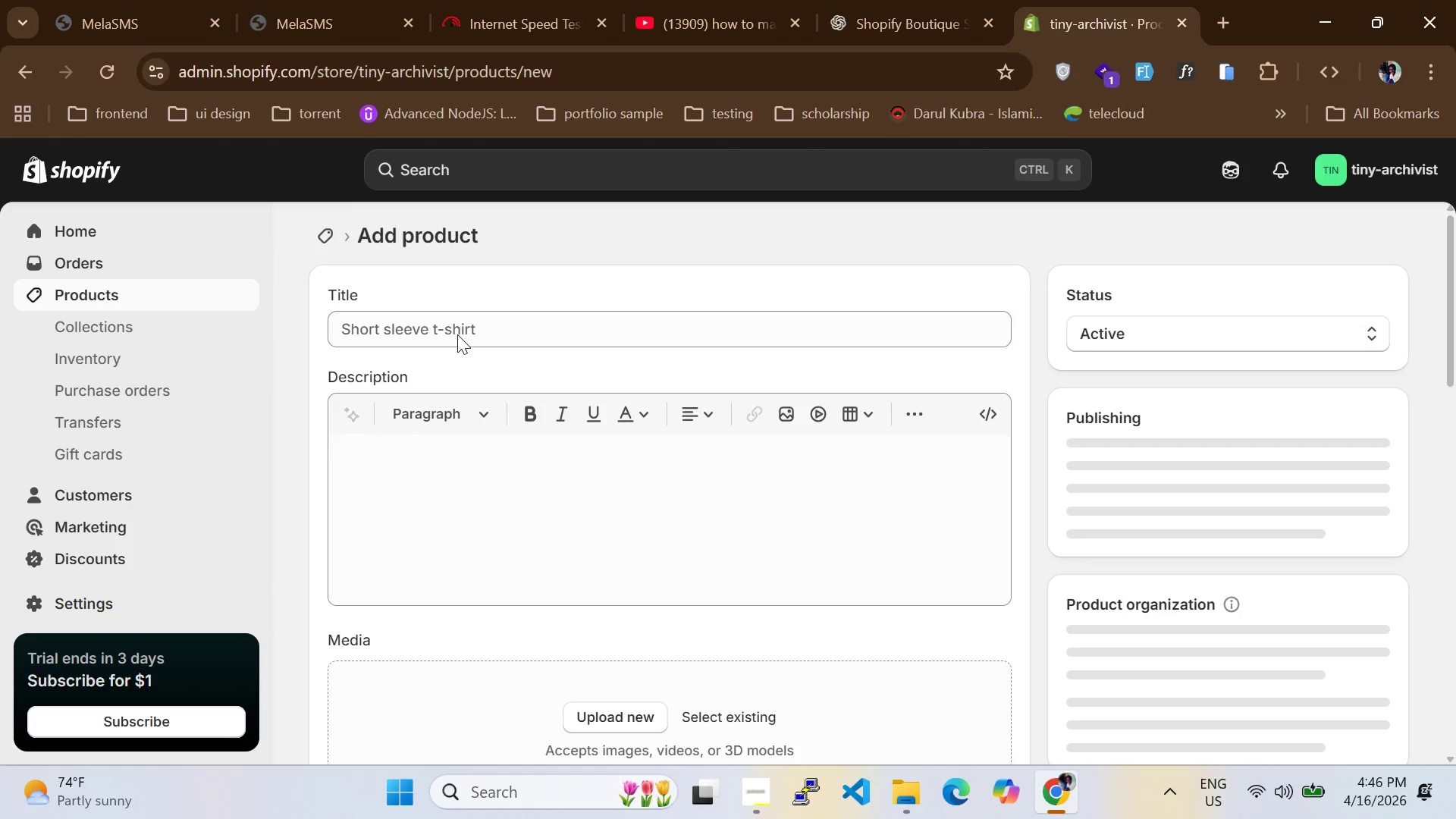 
wait(7.73)
 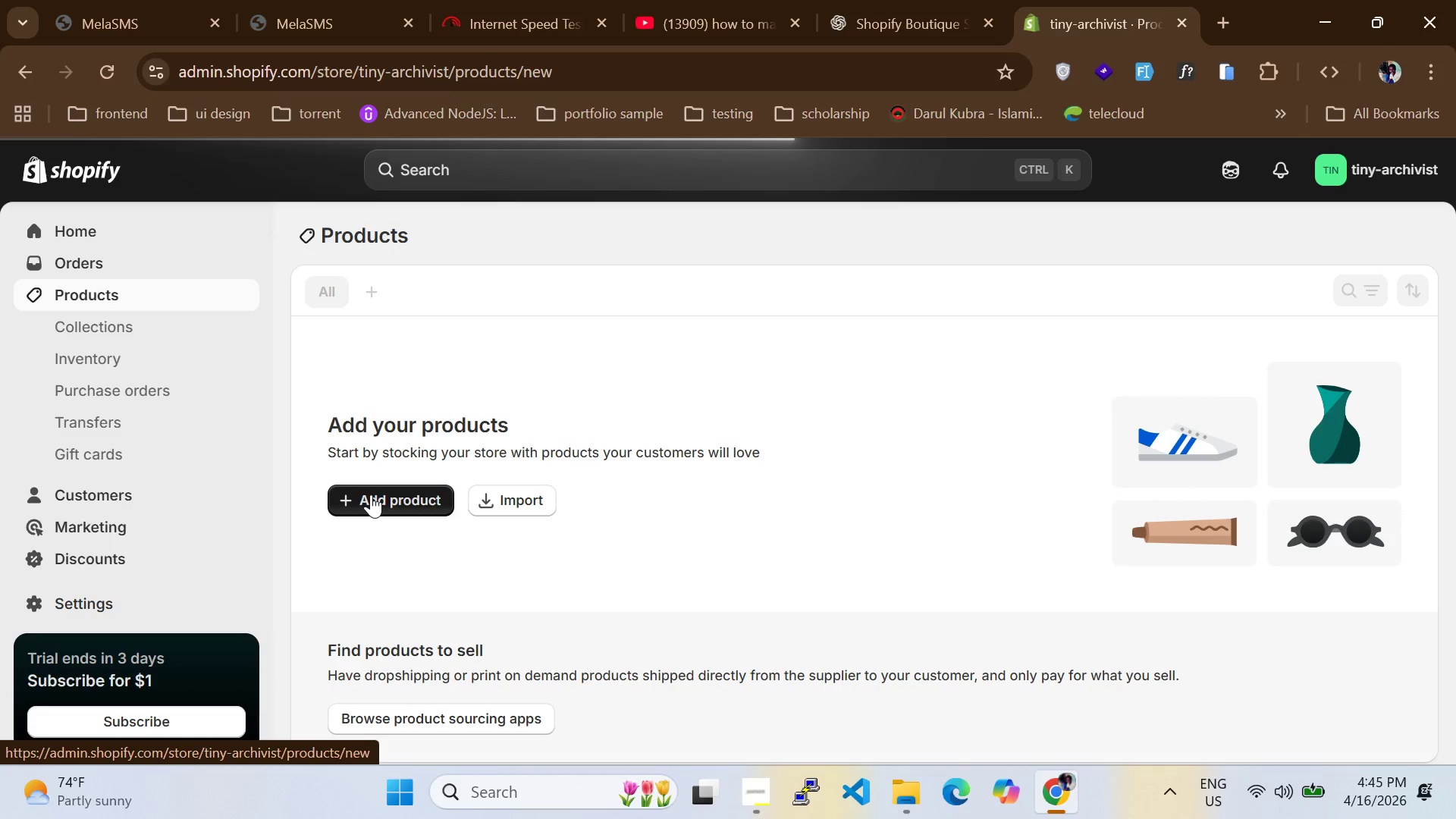 
scroll: coordinate [469, 548], scroll_direction: none, amount: 0.0
 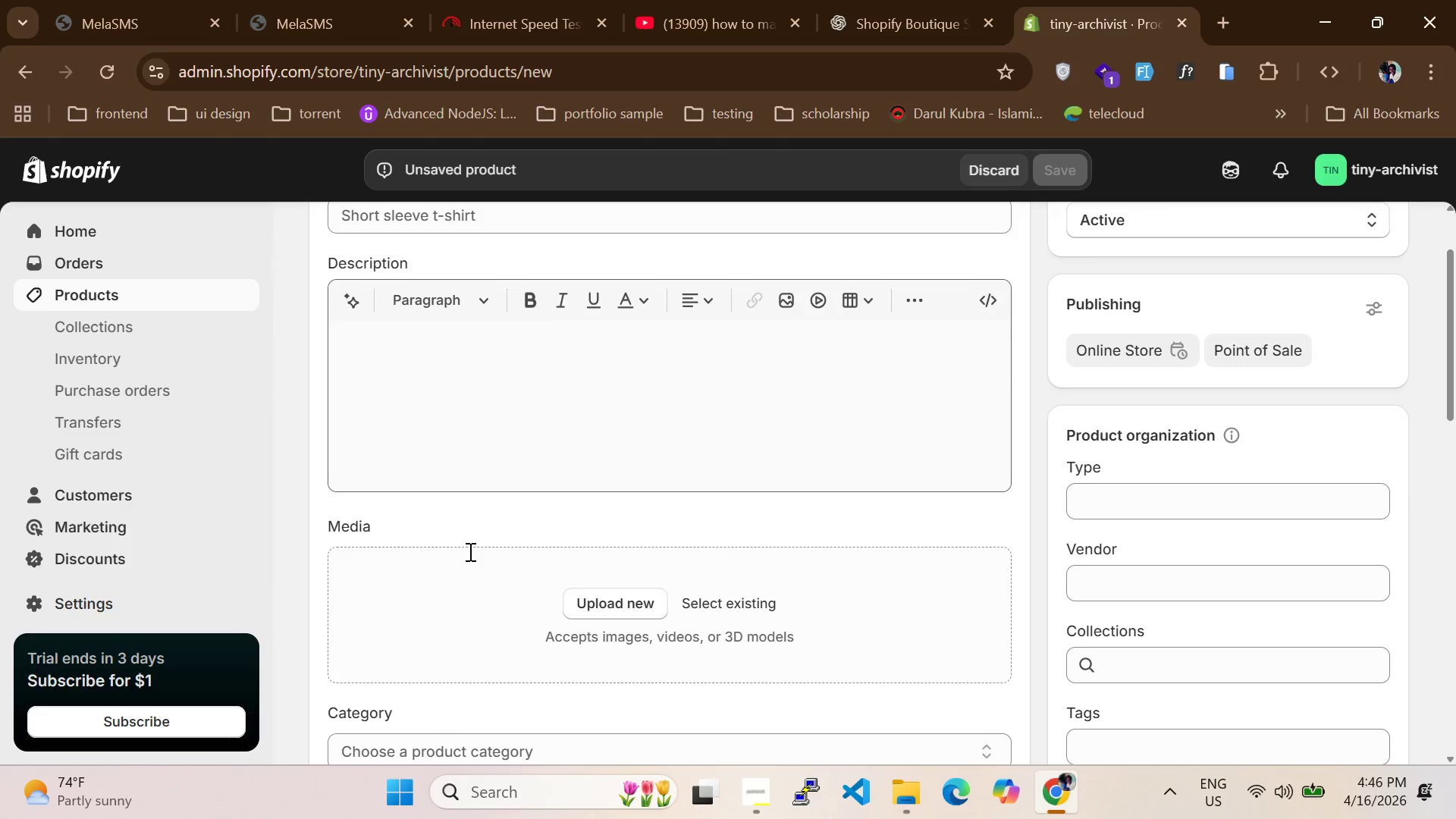 
scroll: coordinate [468, 550], scroll_direction: up, amount: 4.0
 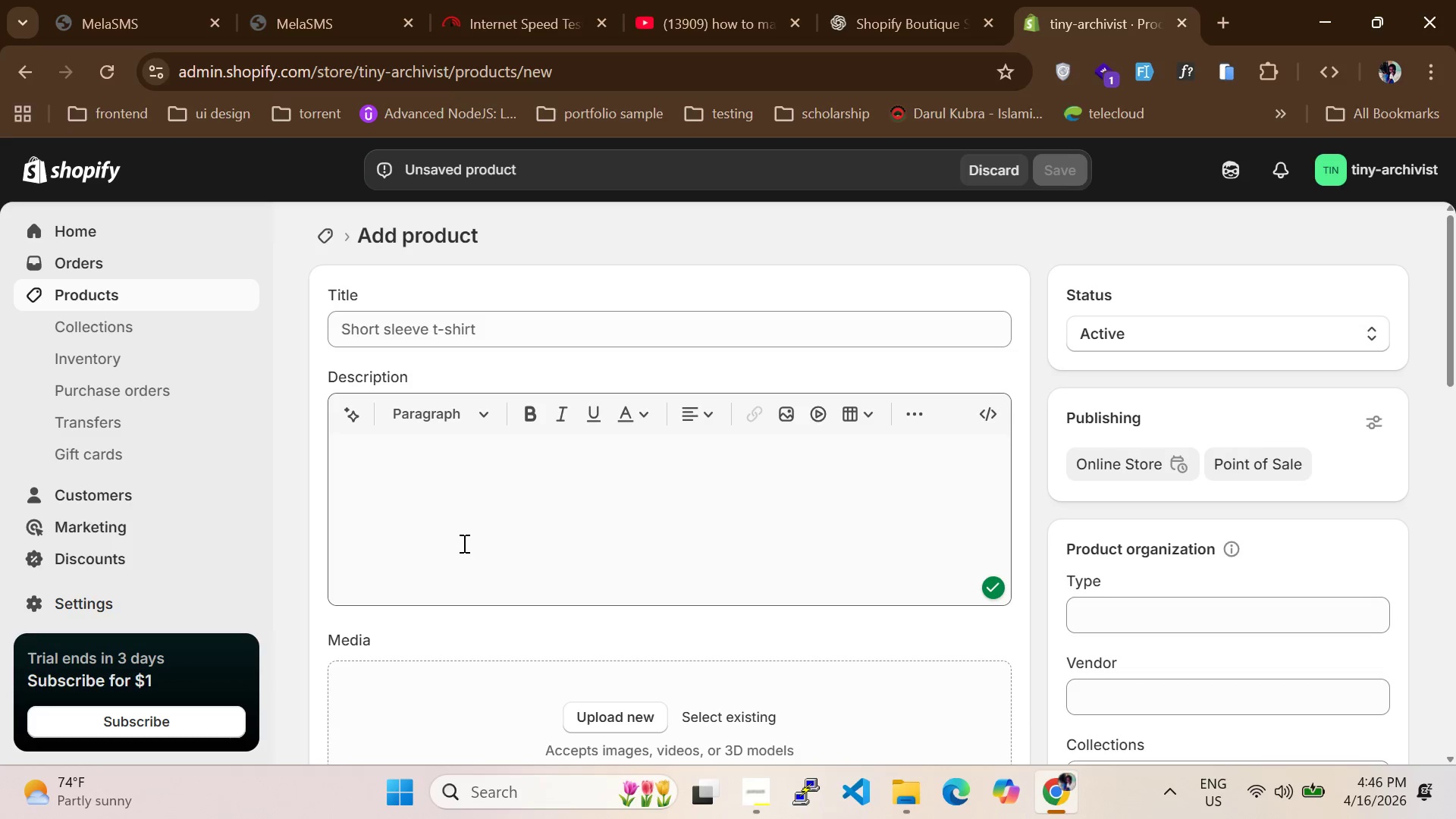 
left_click([461, 333])
 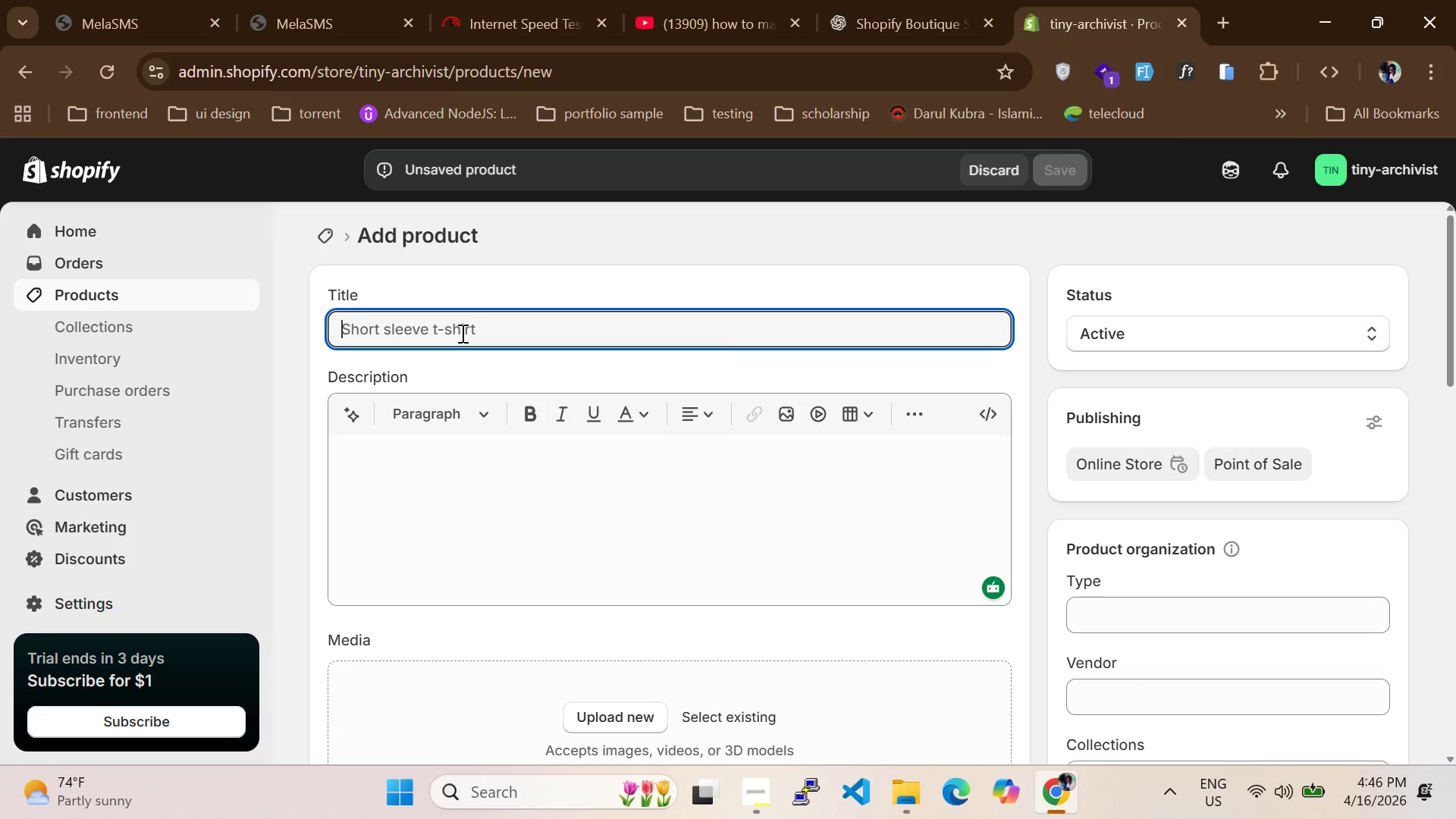 
type(The Bookbindinder)
 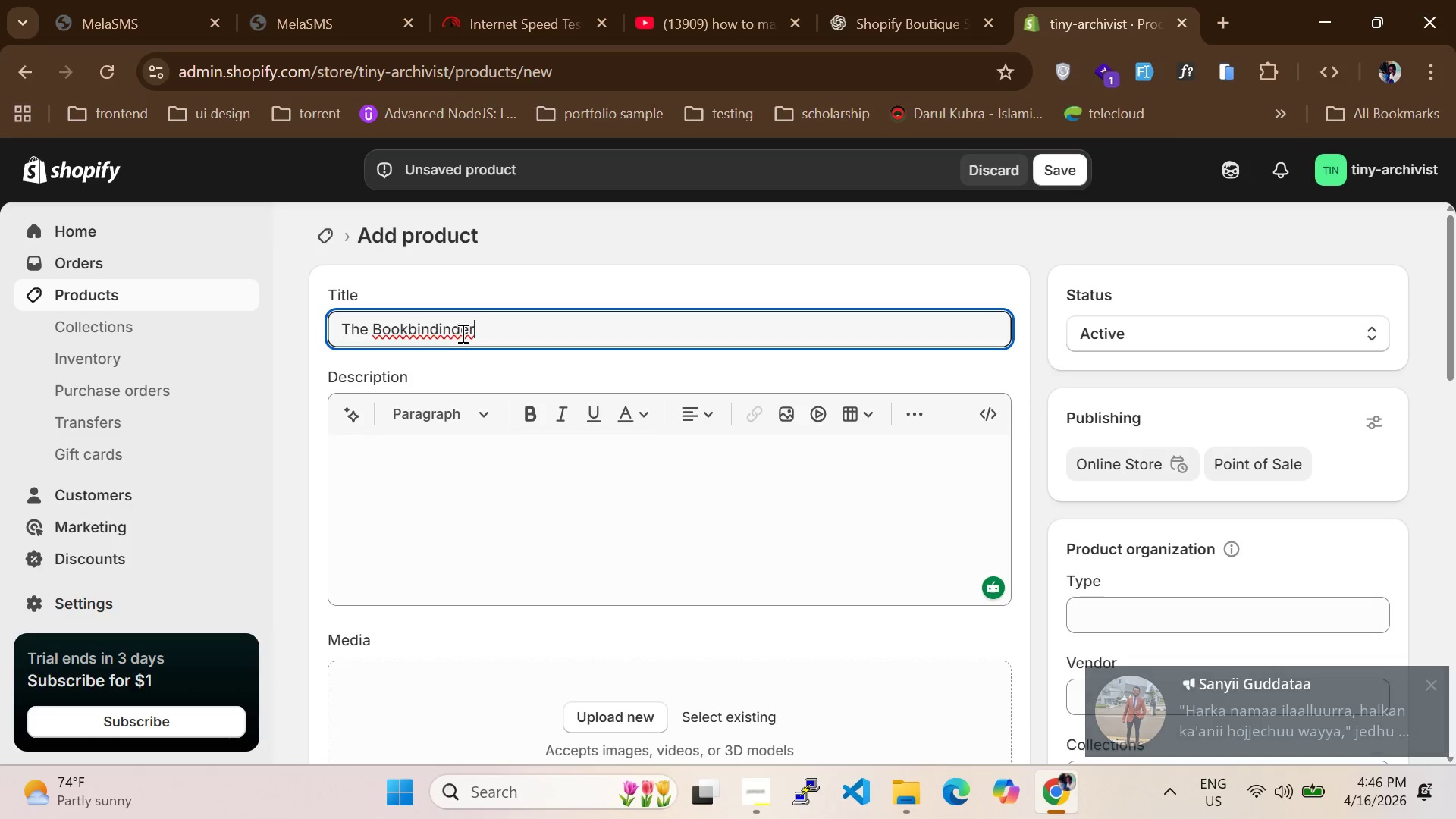 
type('s Desk)
 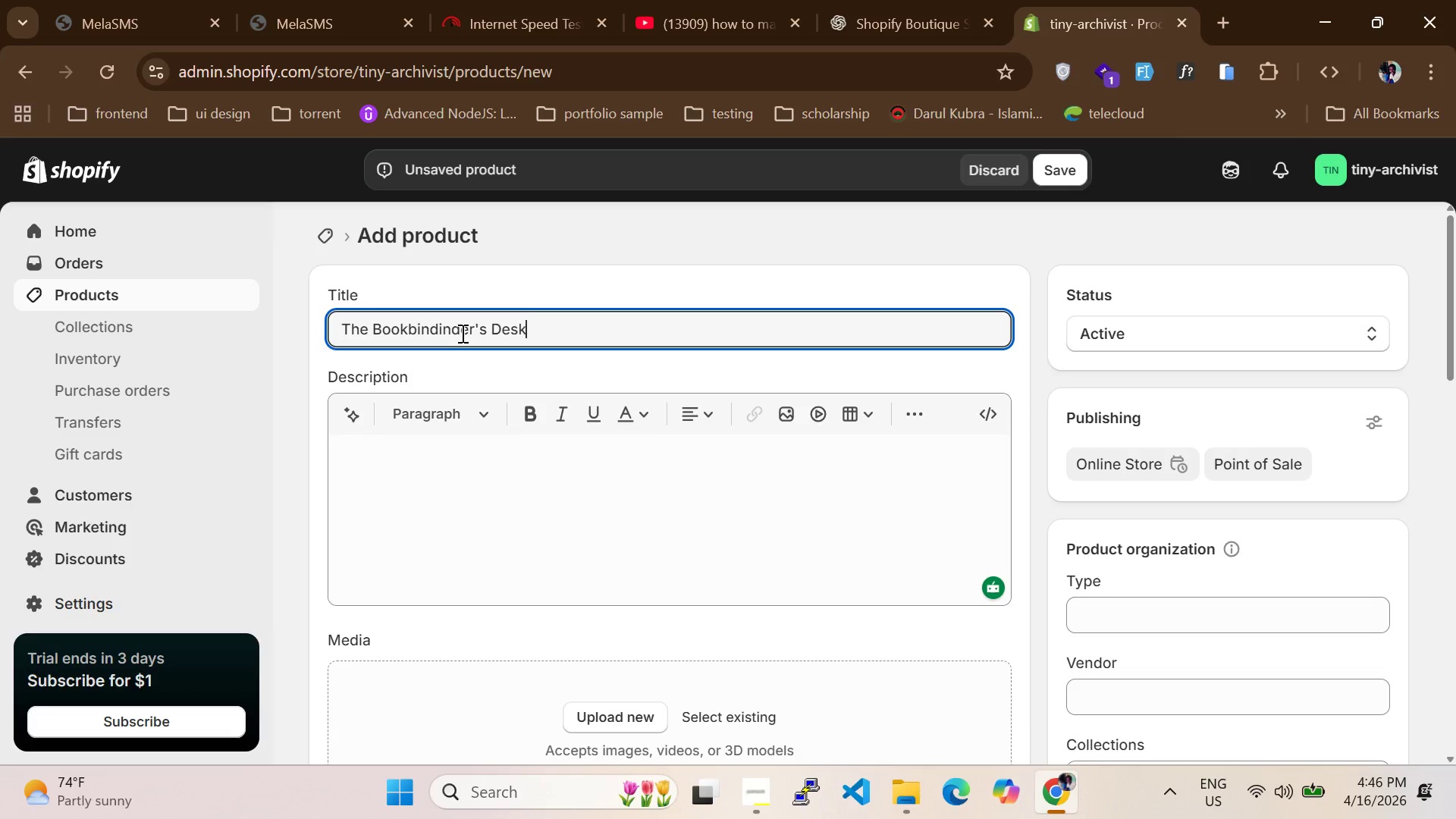 
scroll: coordinate [410, 587], scroll_direction: down, amount: 3.0
 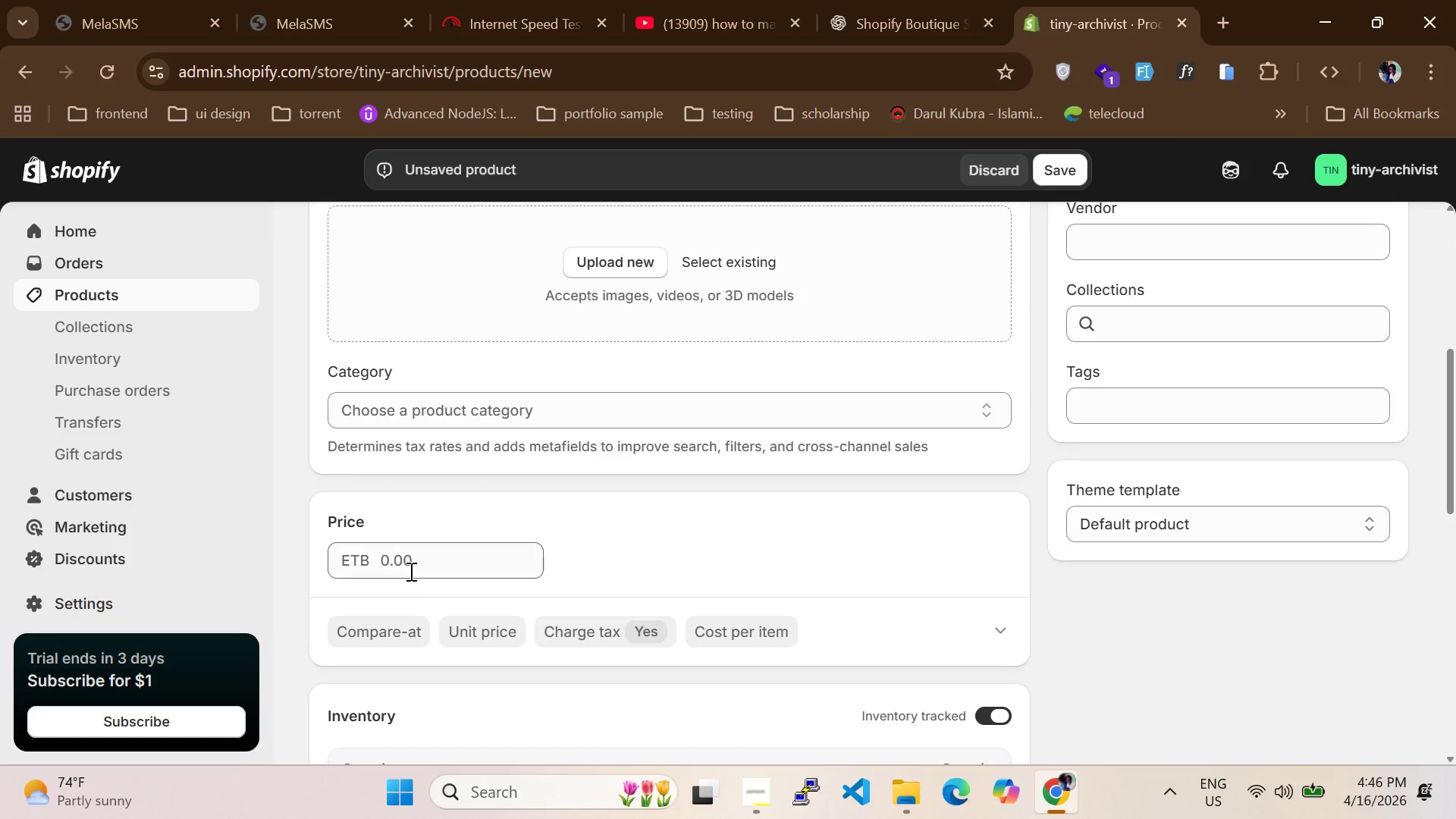 
double_click([410, 568])
 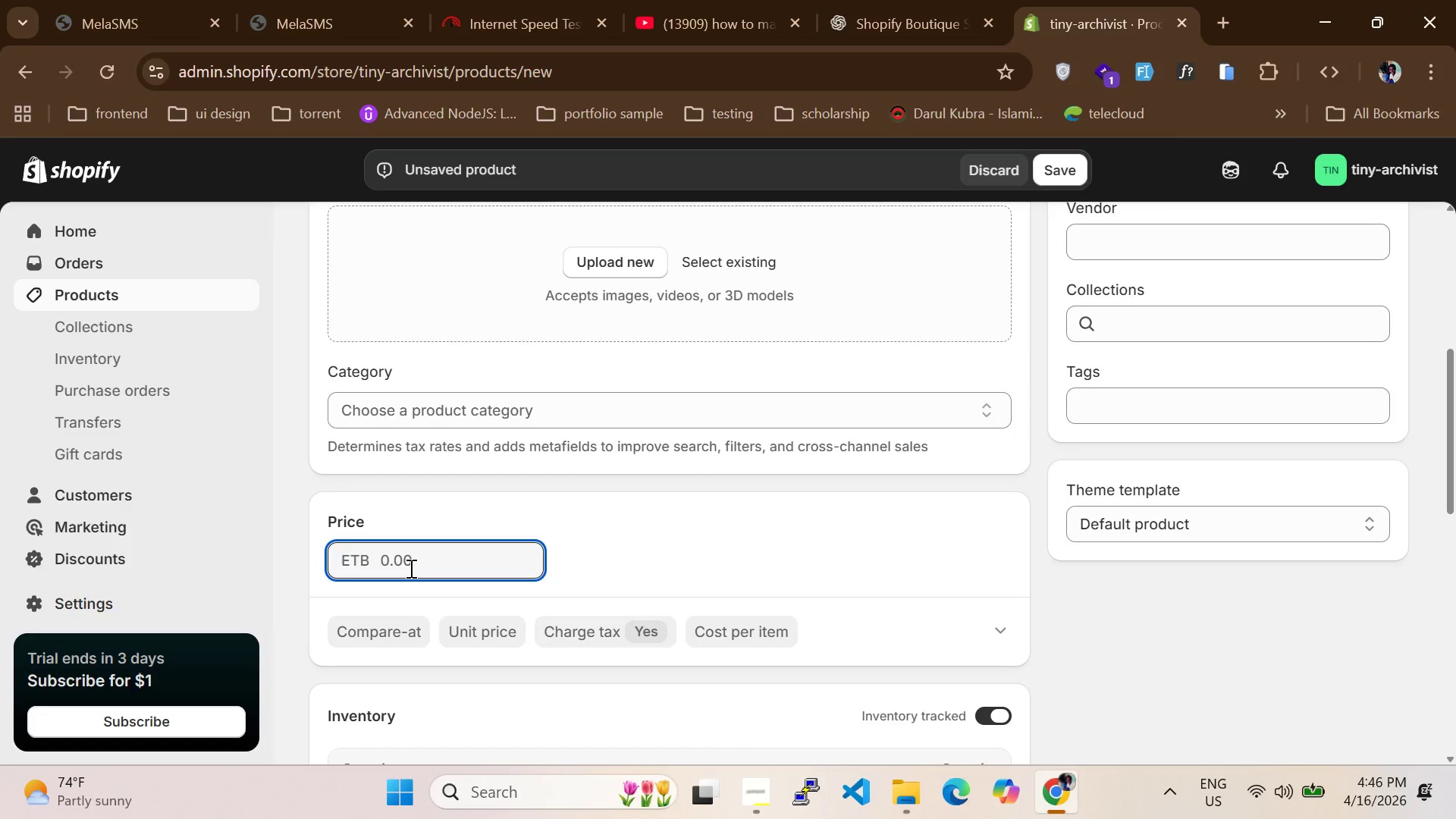 
type(85)
 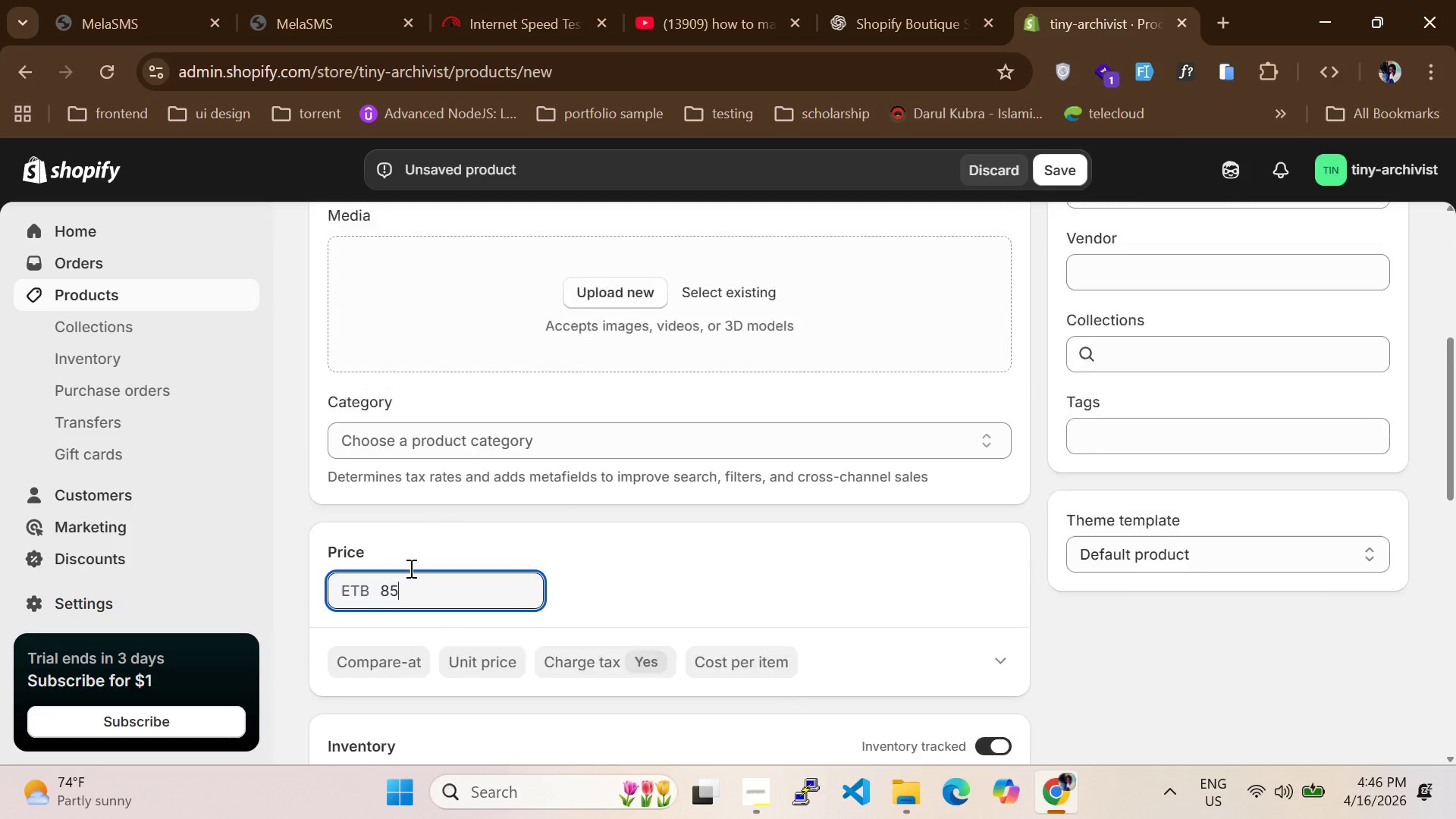 
left_click([413, 531])
 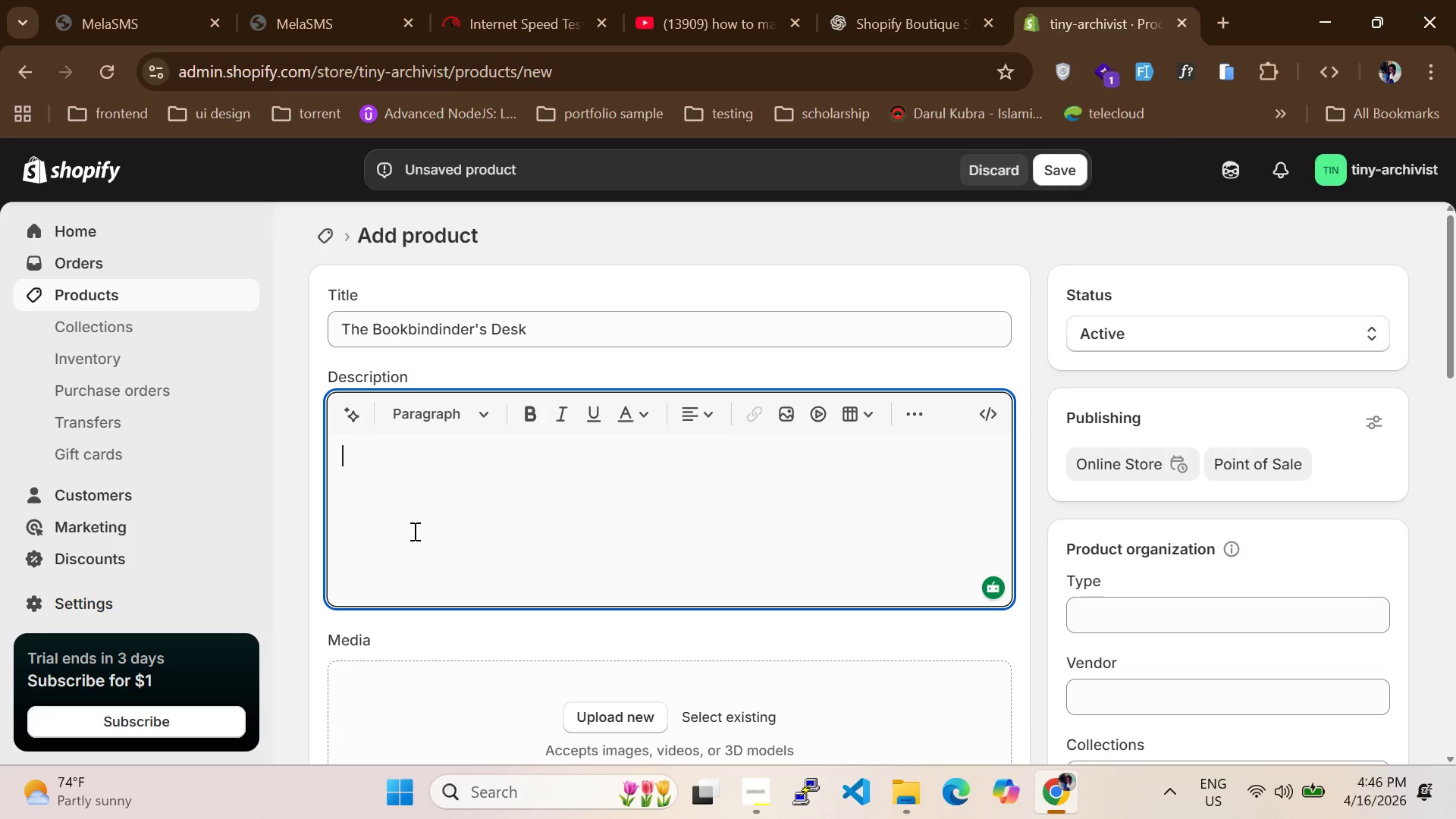 
scroll: coordinate [413, 531], scroll_direction: up, amount: 6.0
 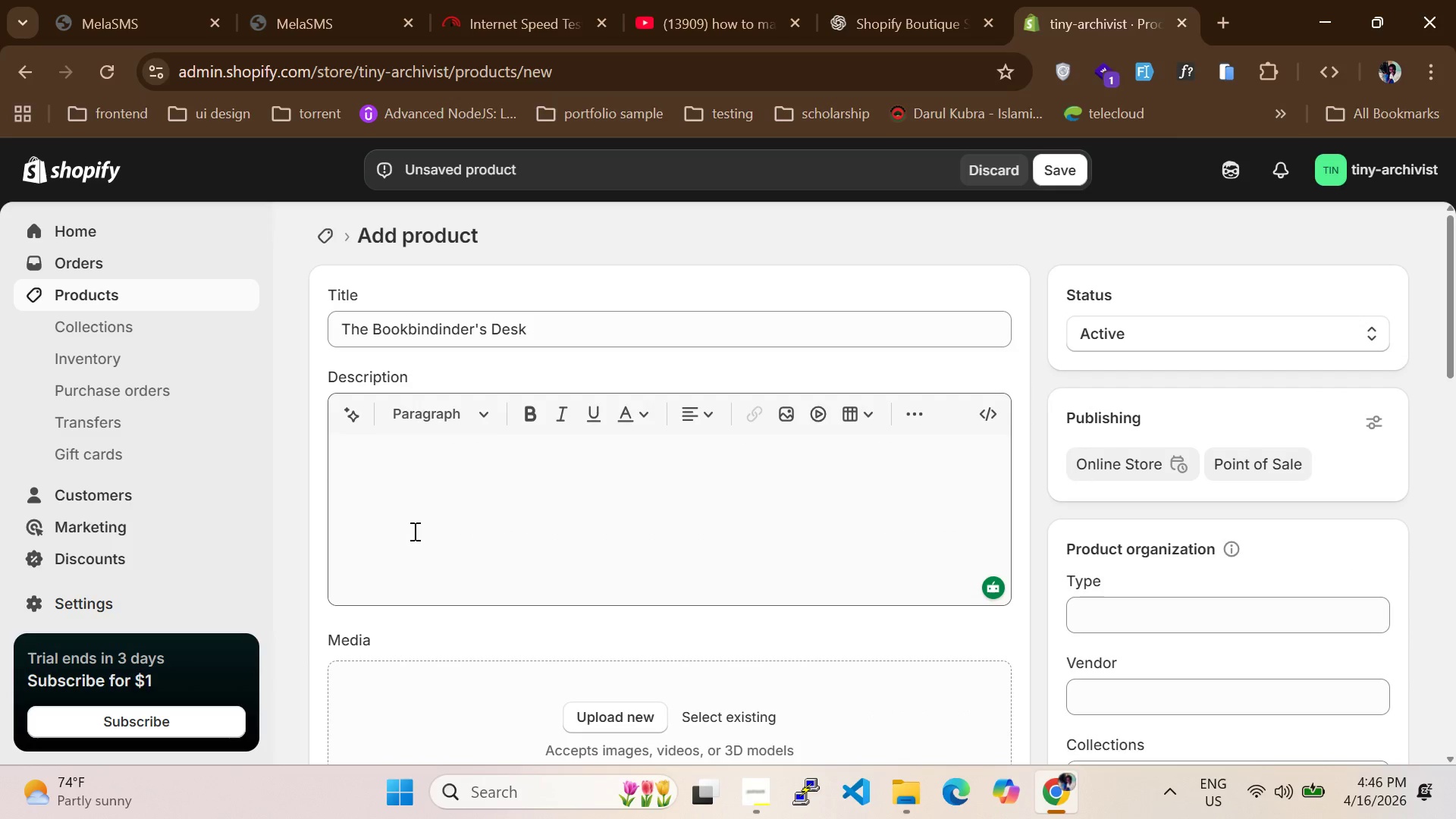 
type(Aminiature Craftman's desk inspired by Victorian Bookbibding workshp)
key(Backspace)
type(ops.Features)
 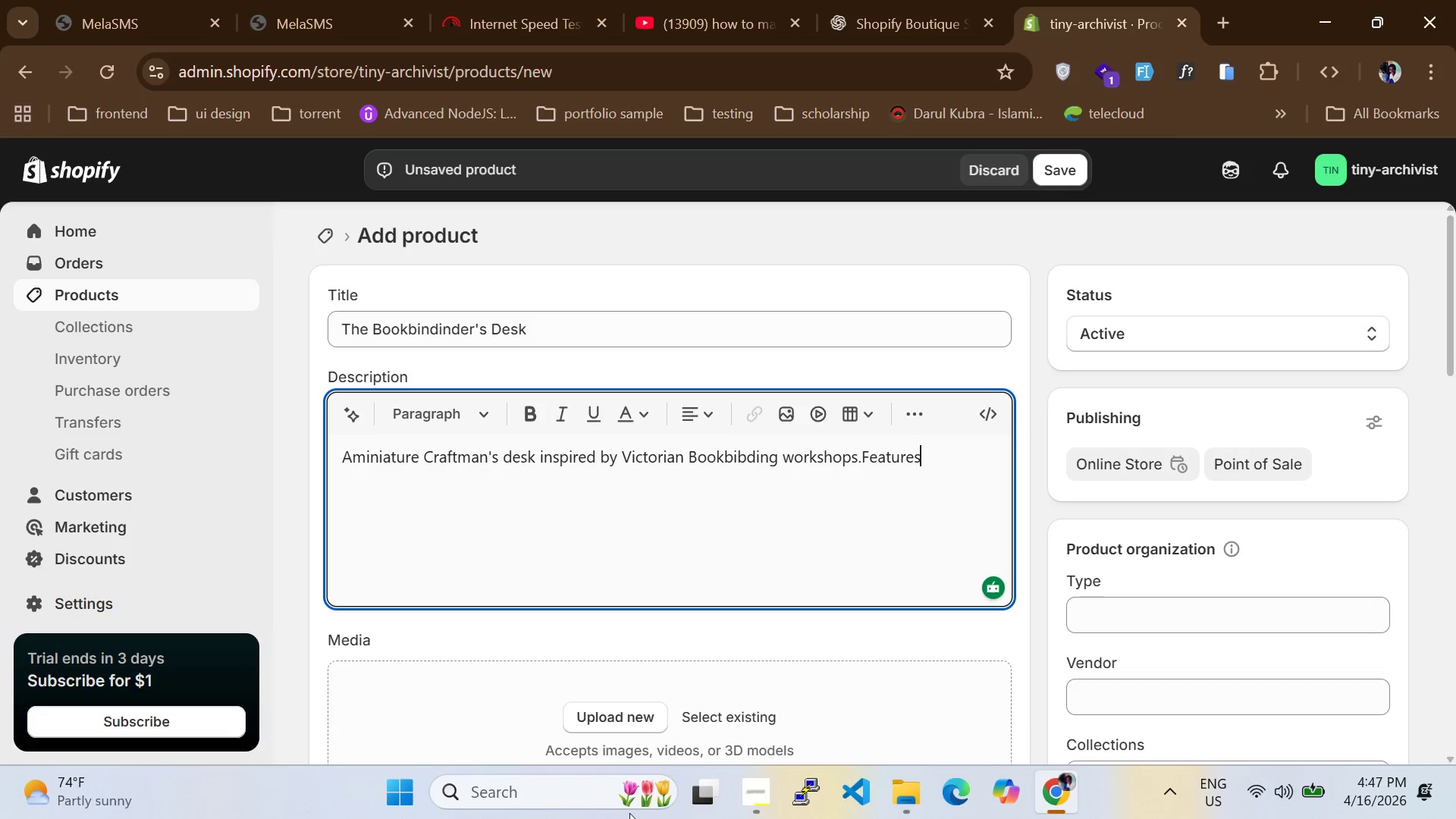 
left_click([751, 794])